 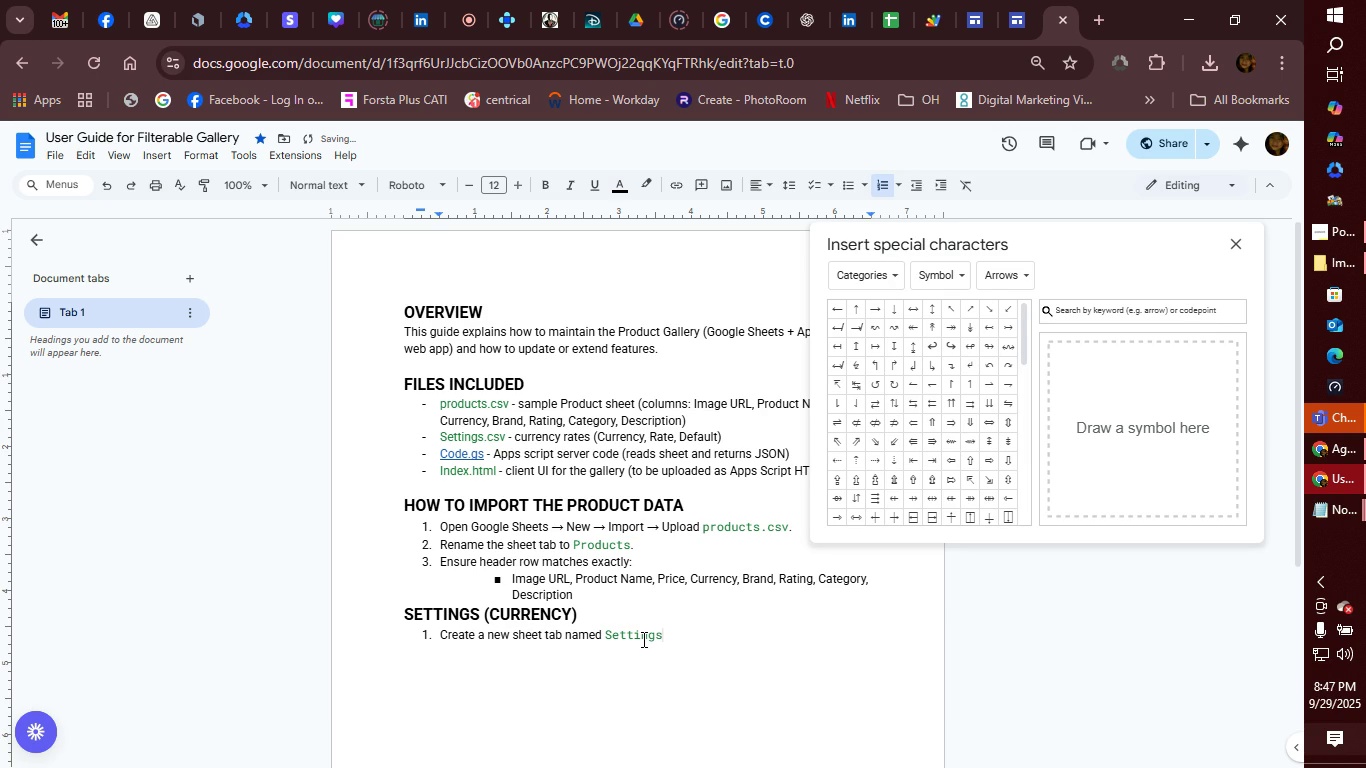 
key(Period)
 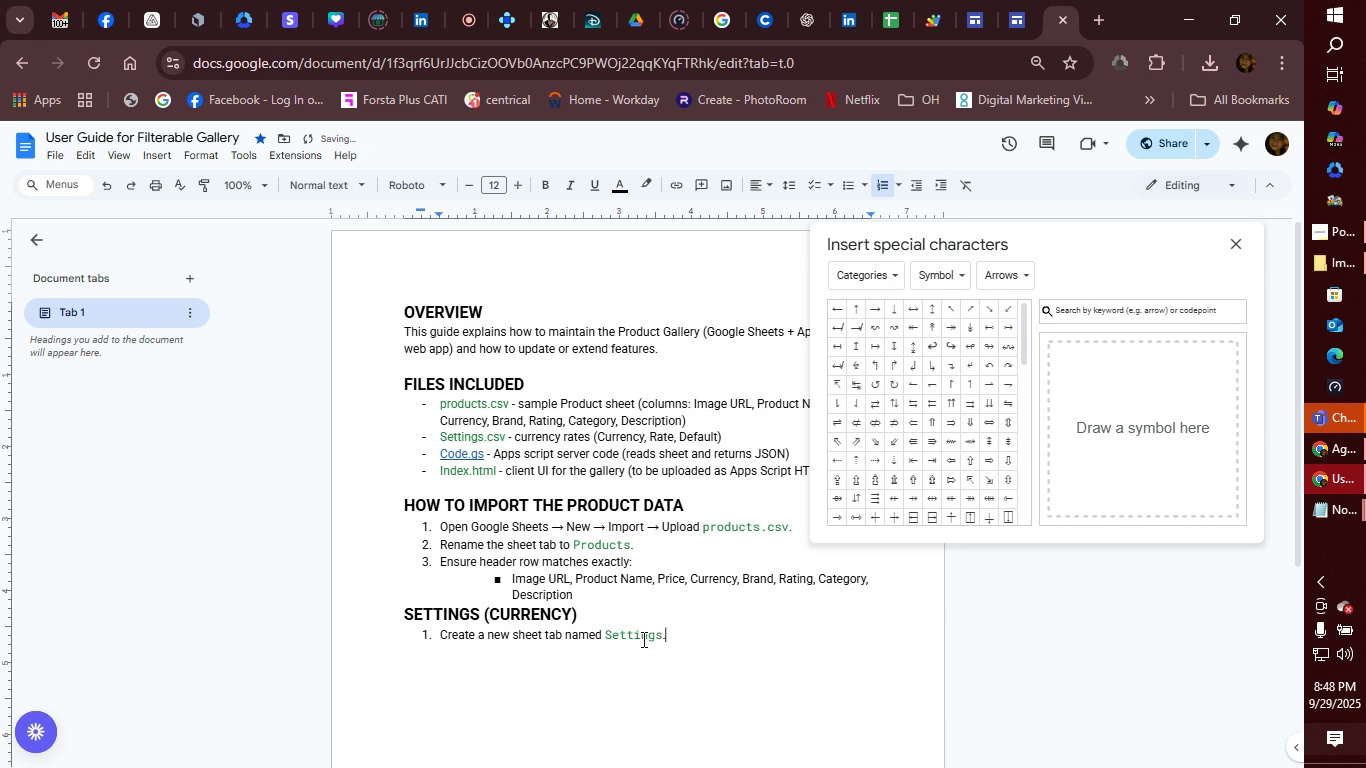 
key(Enter)
 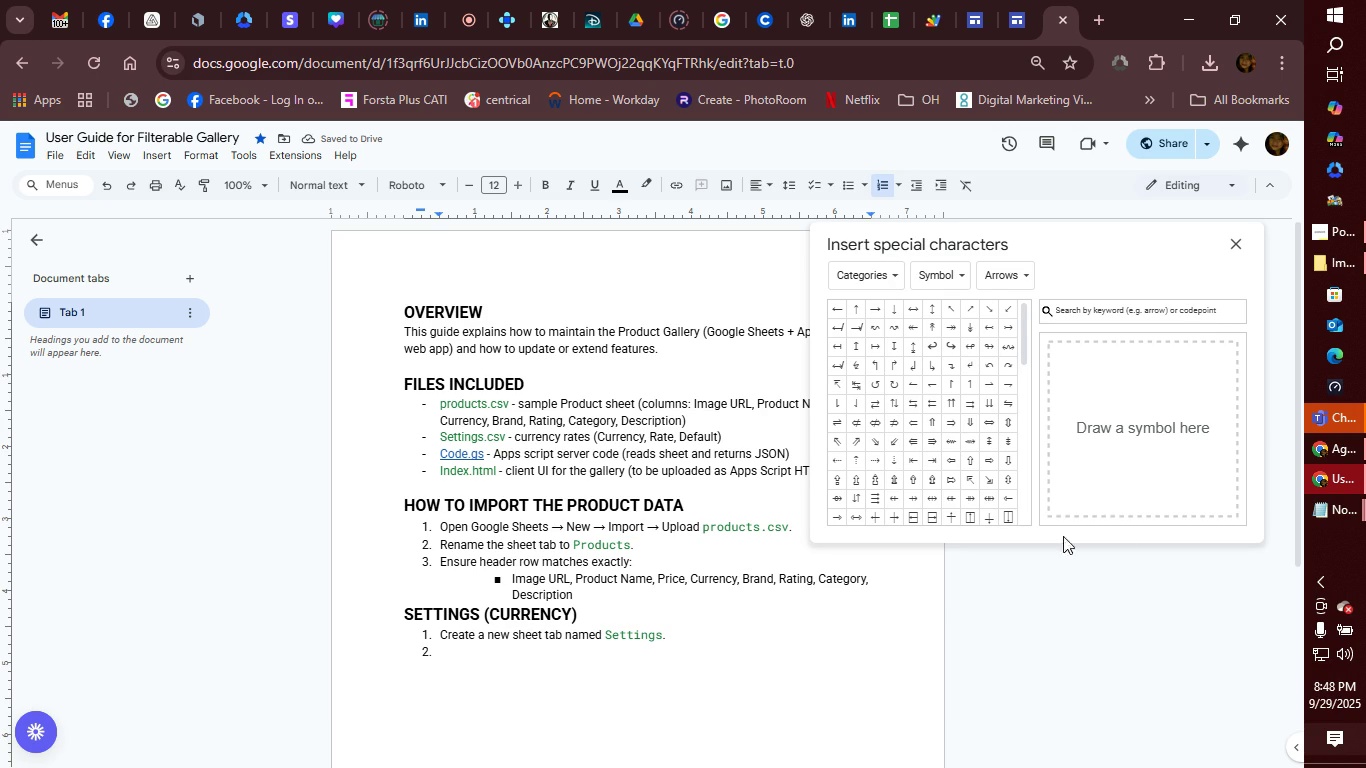 
left_click([1342, 255])
 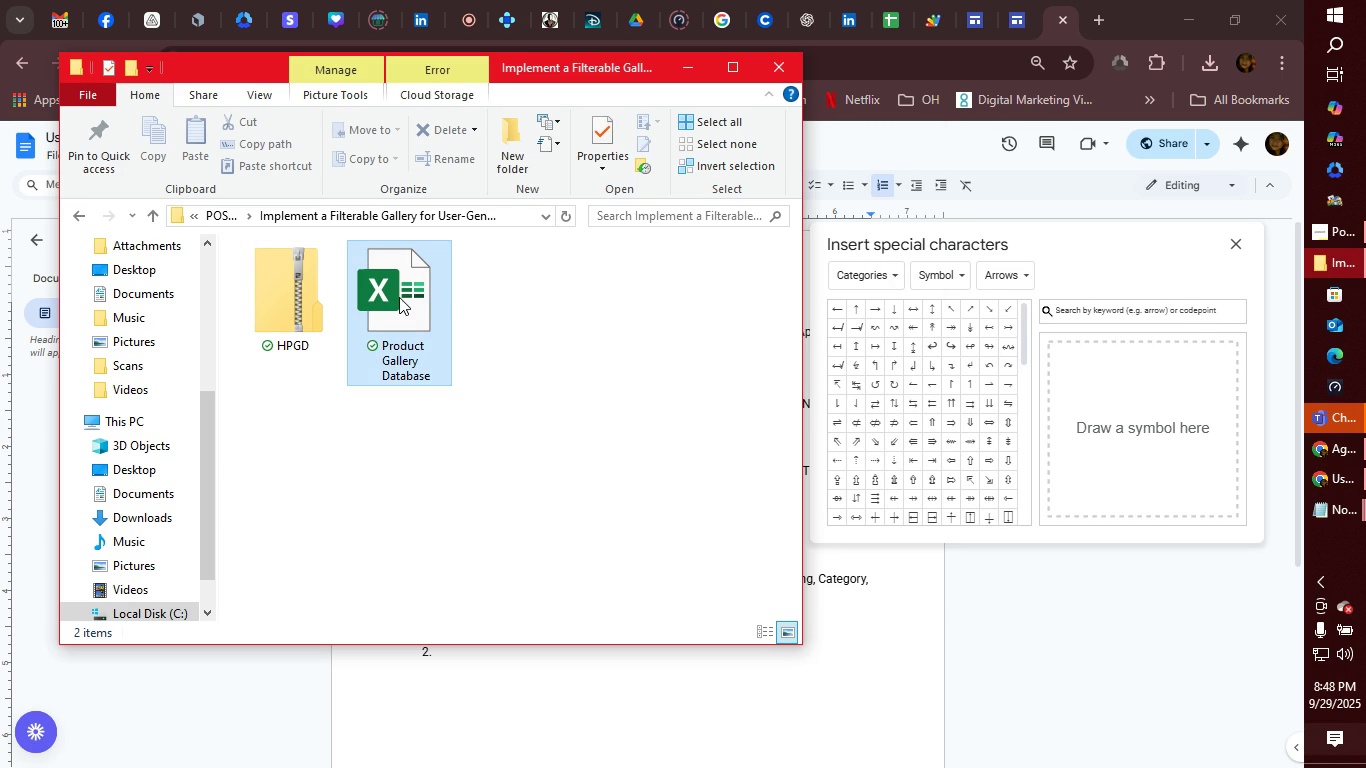 
left_click([399, 297])
 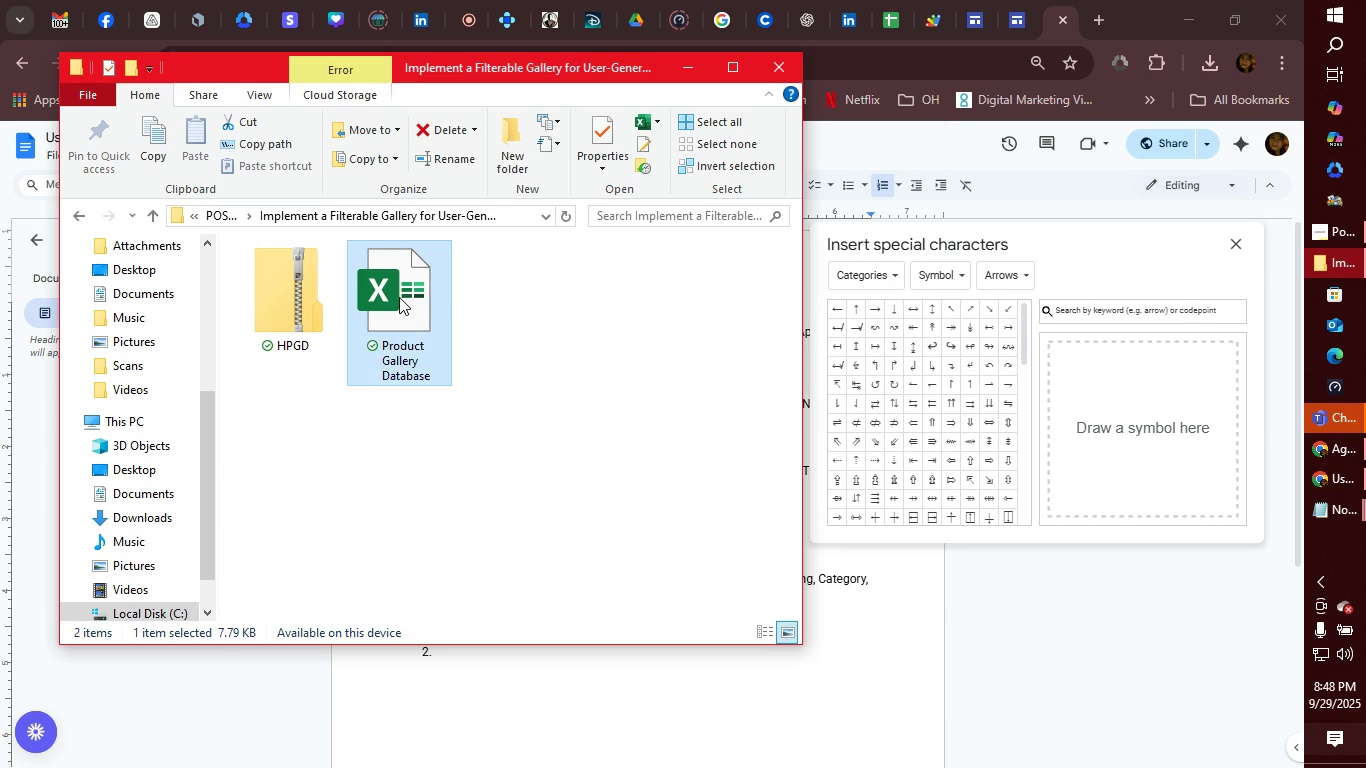 
key(Delete)
 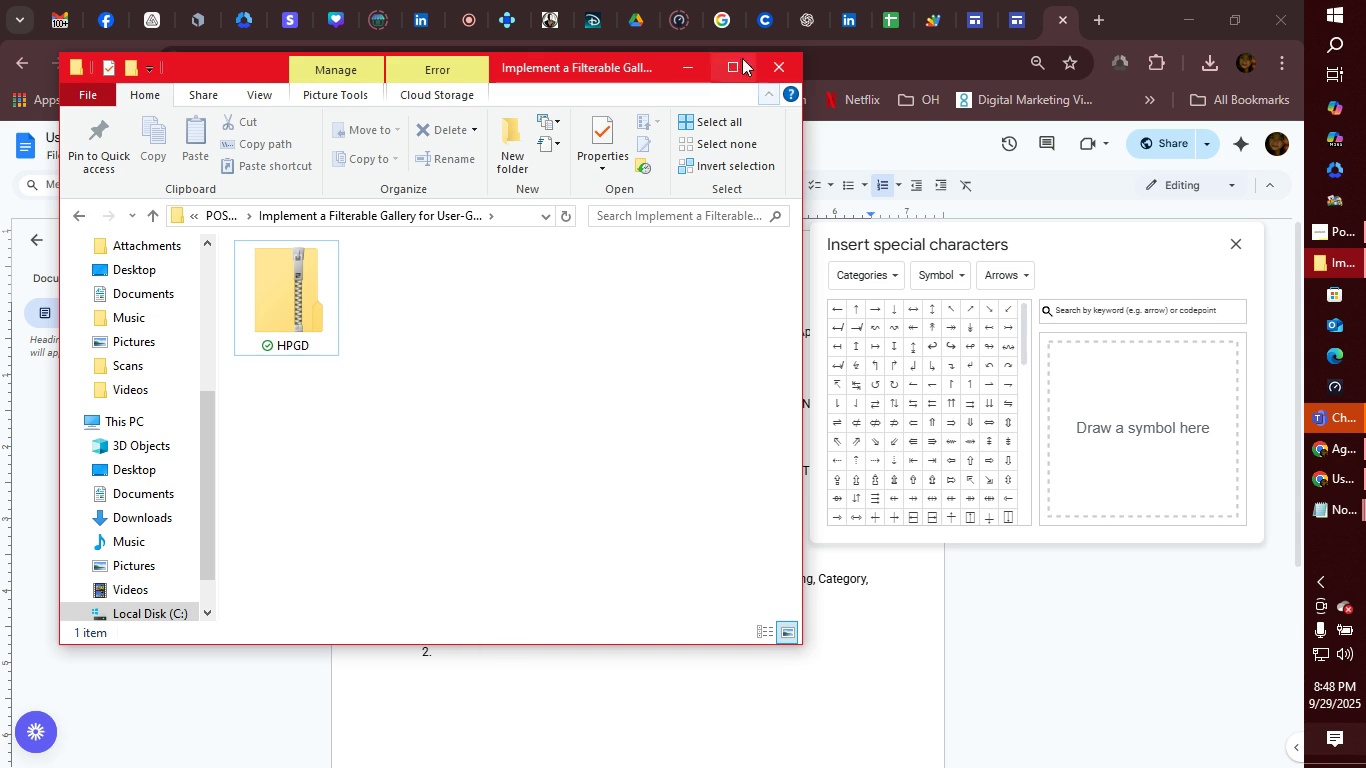 
left_click([691, 62])
 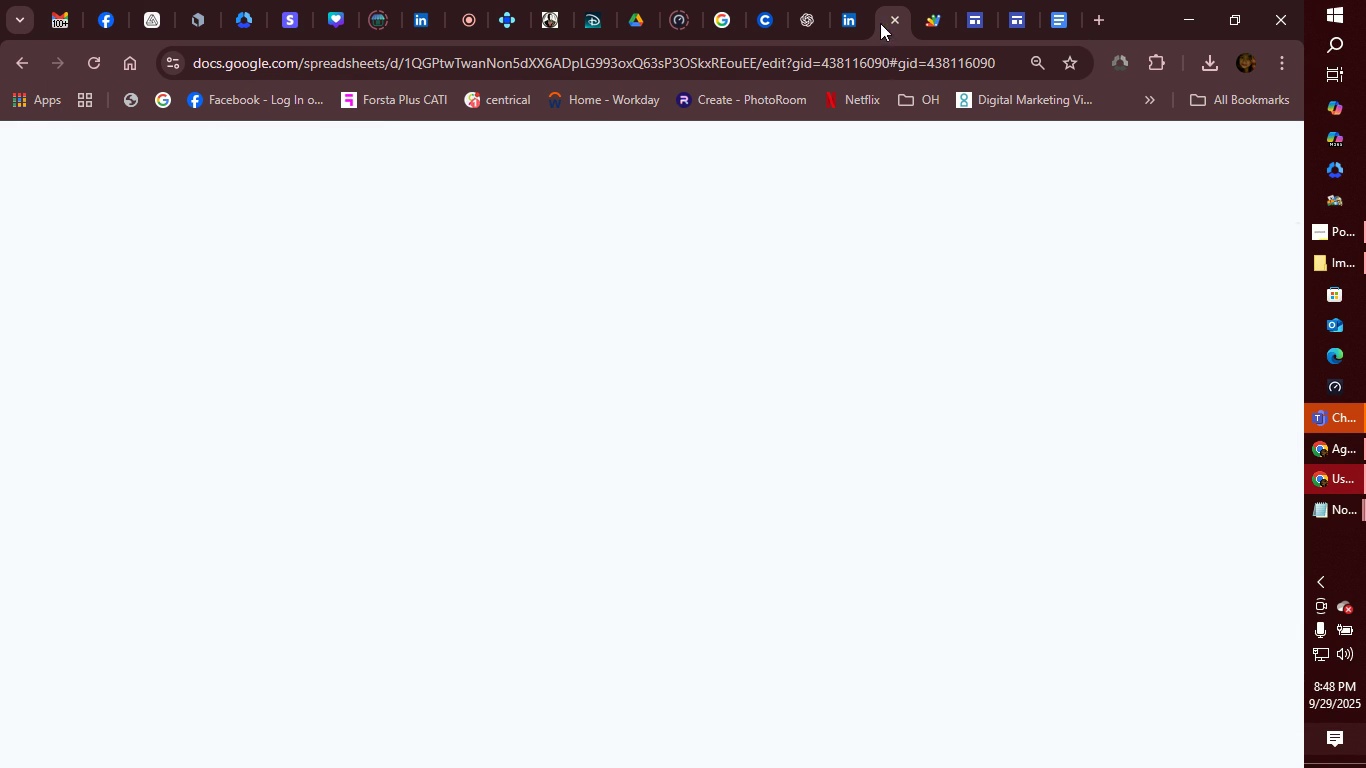 
left_click([880, 23])
 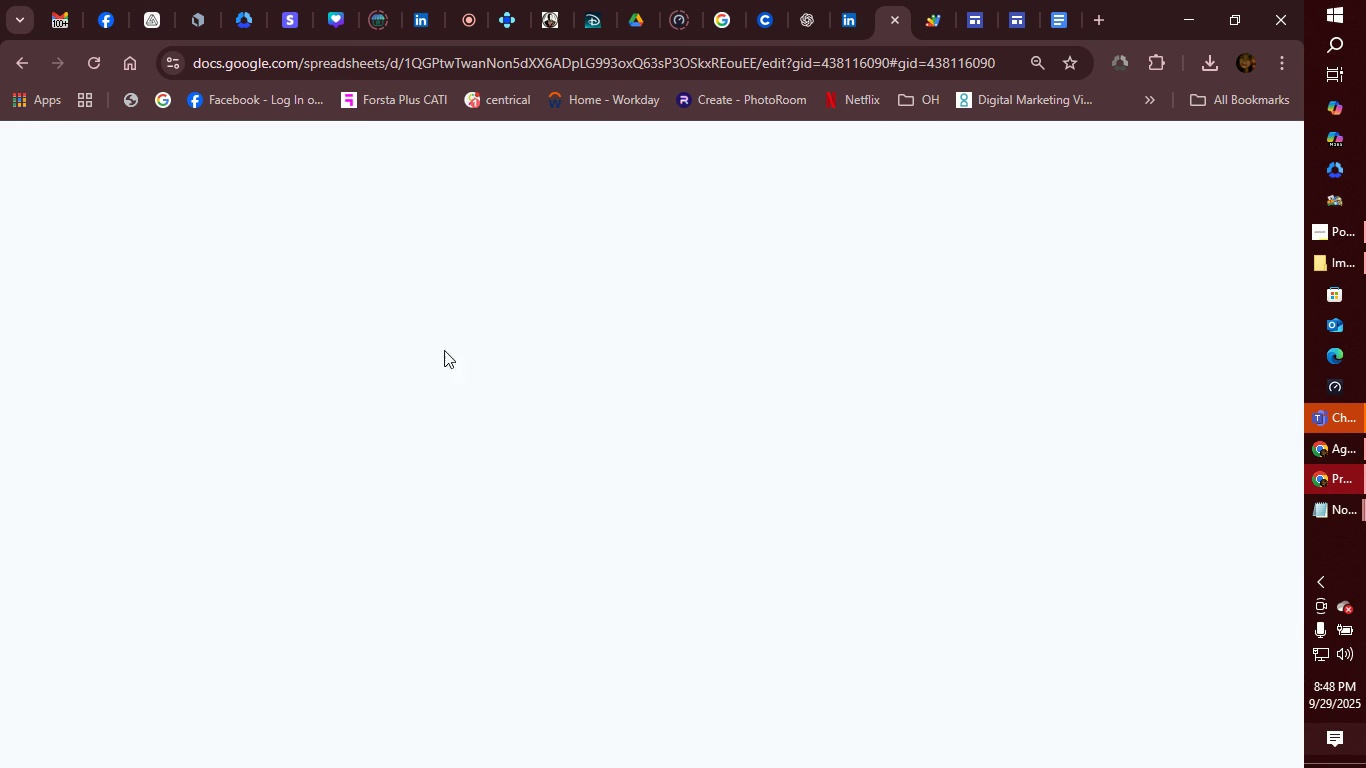 
mouse_move([337, 390])
 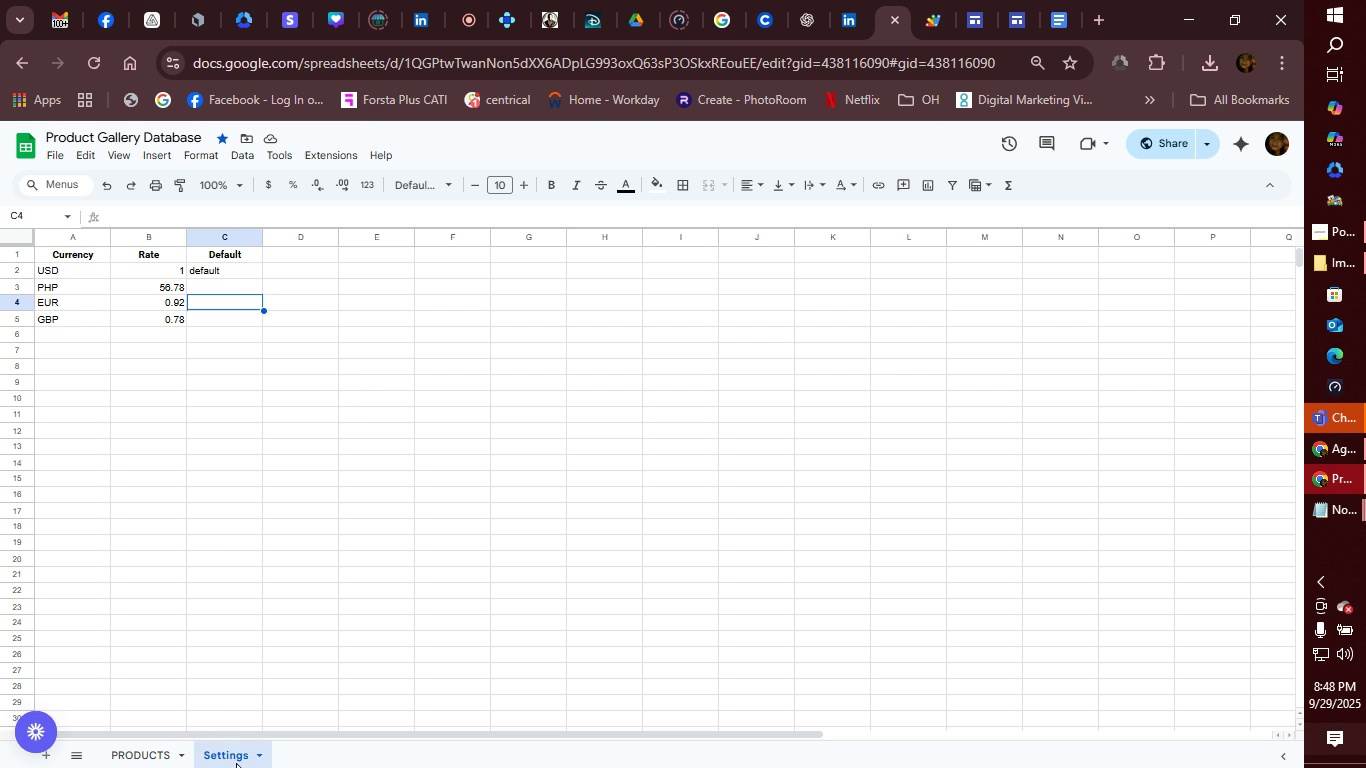 
right_click([236, 763])
 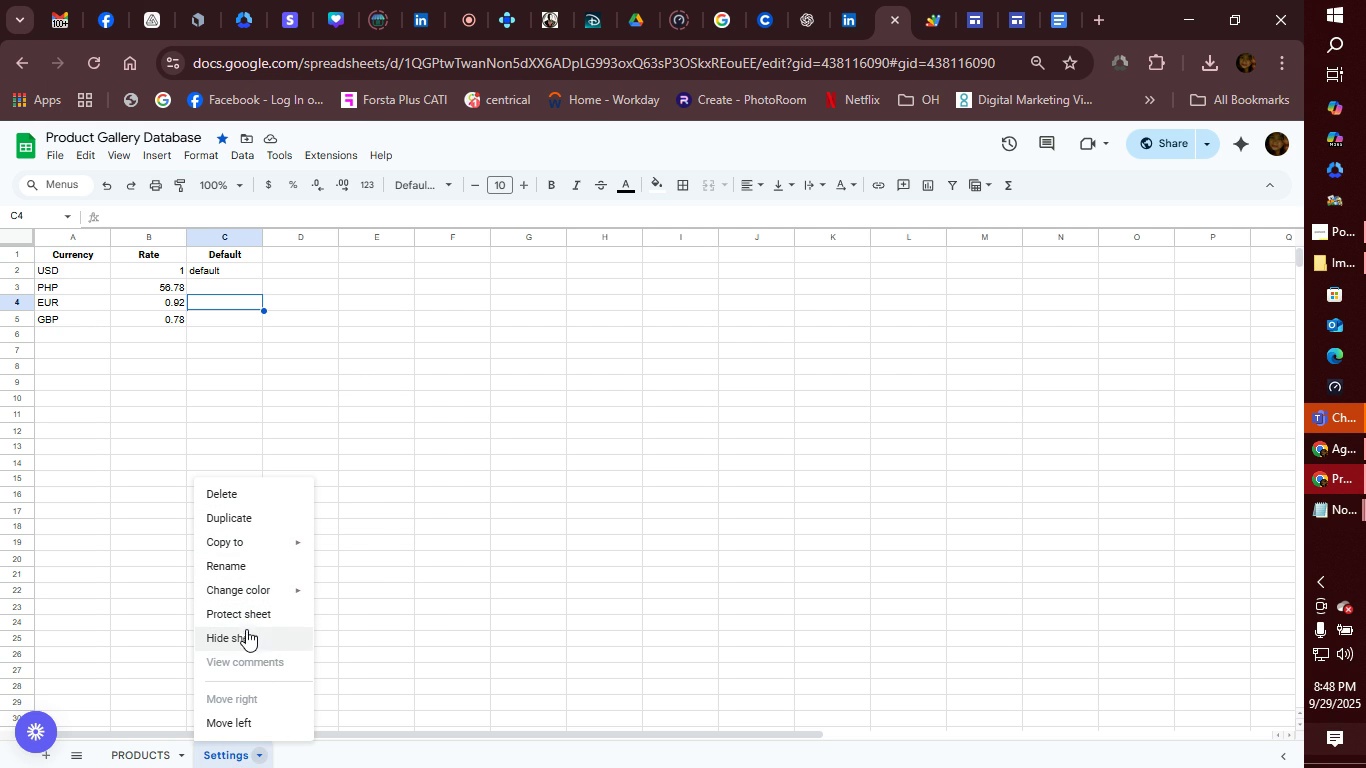 
wait(8.0)
 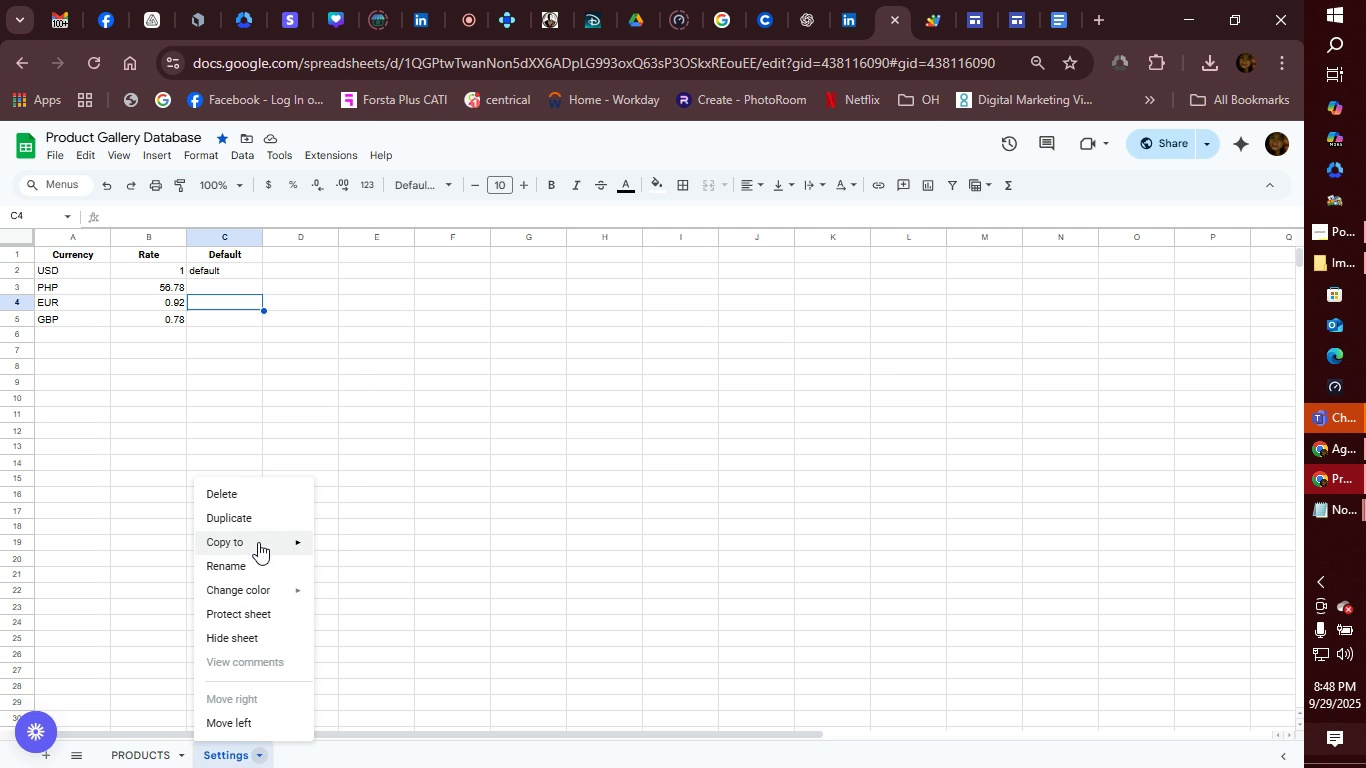 
mouse_move([296, 543])
 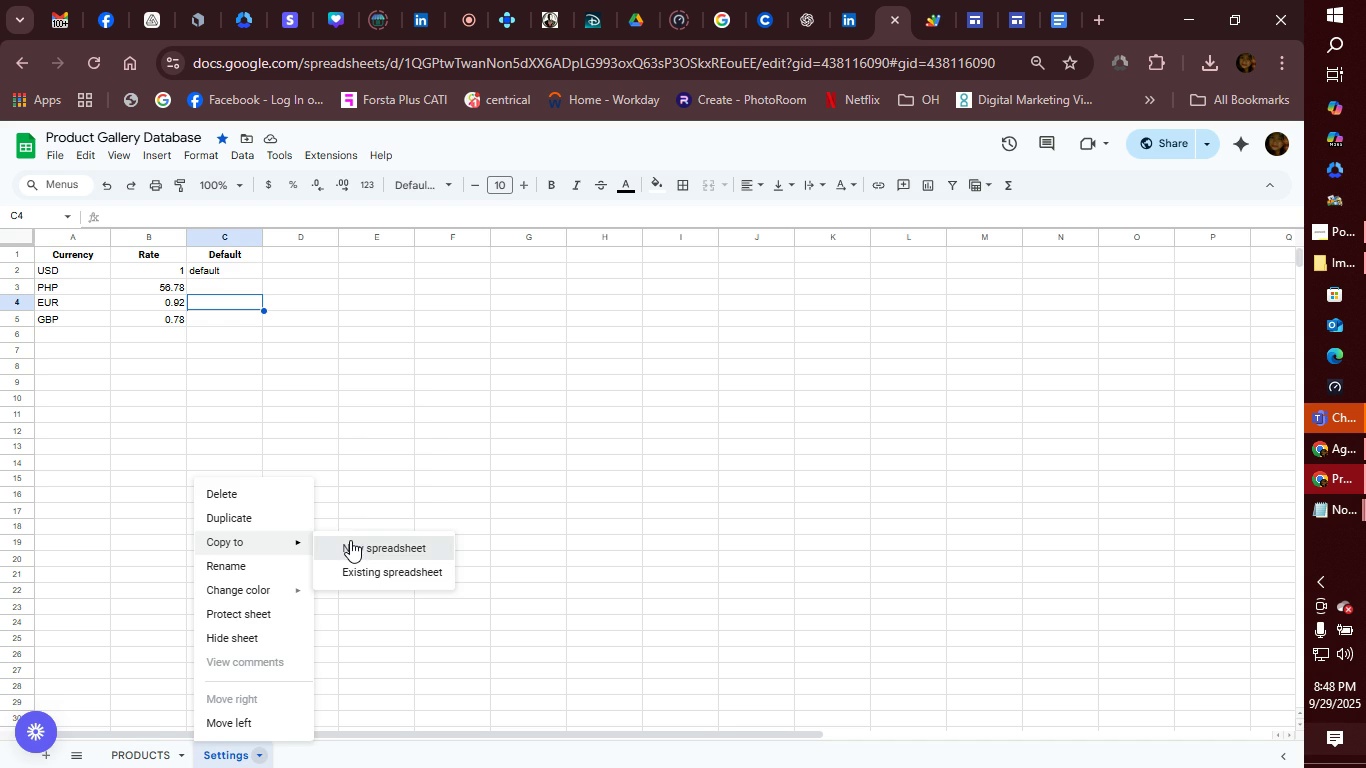 
left_click([350, 540])
 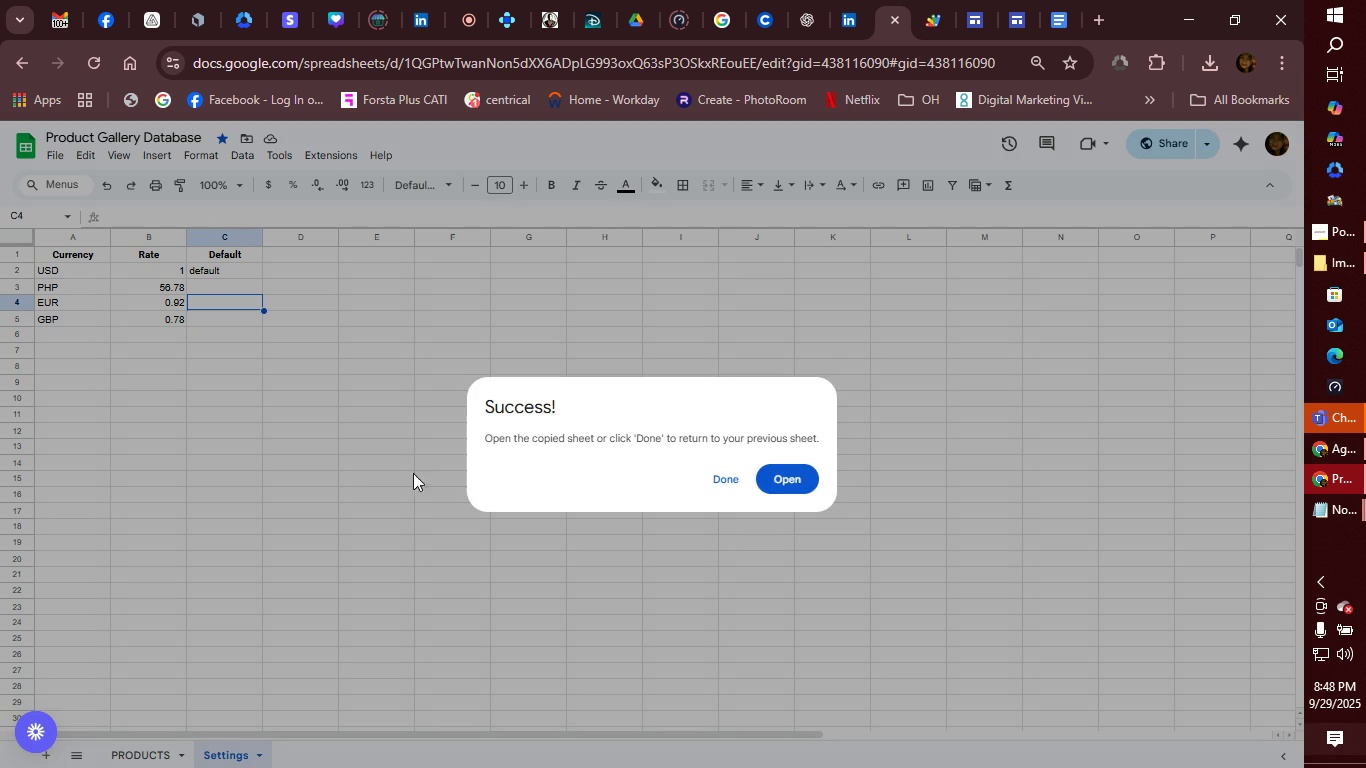 
left_click([785, 485])
 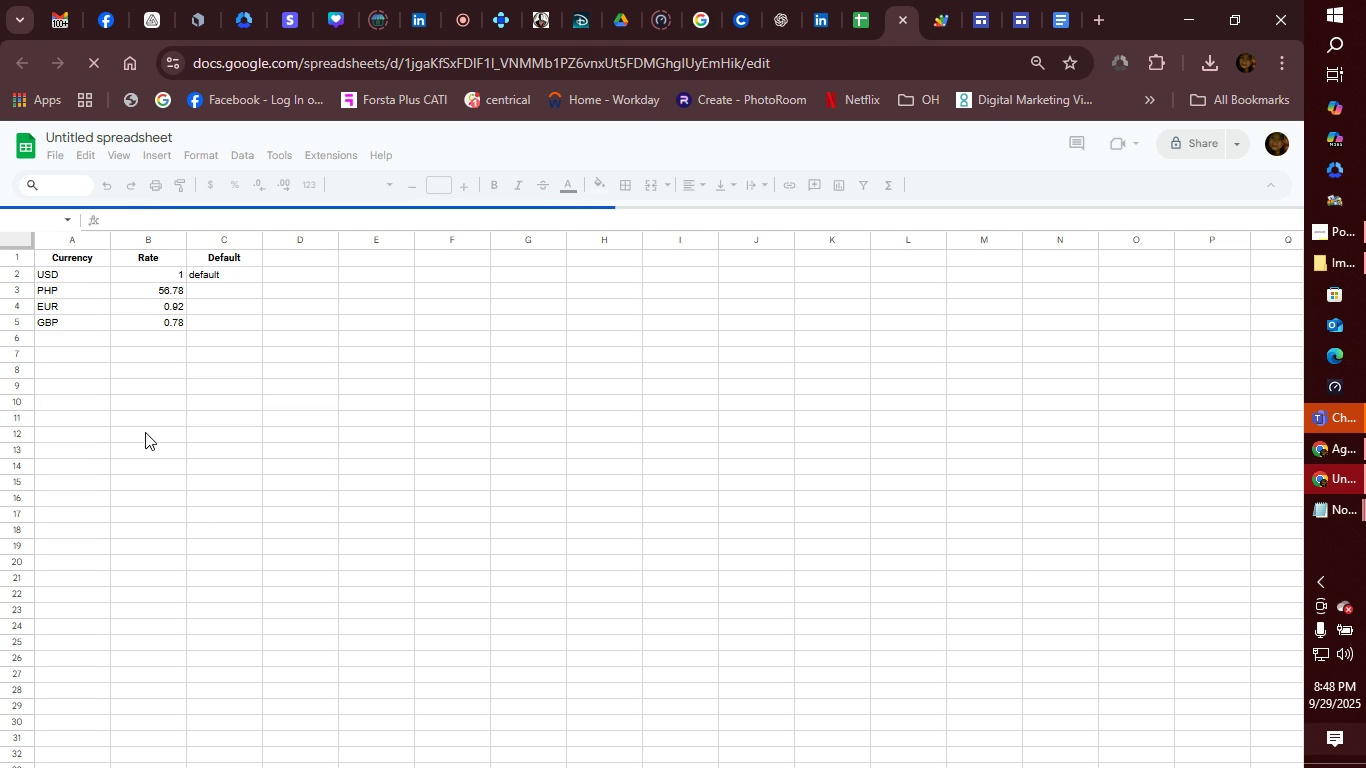 
wait(5.8)
 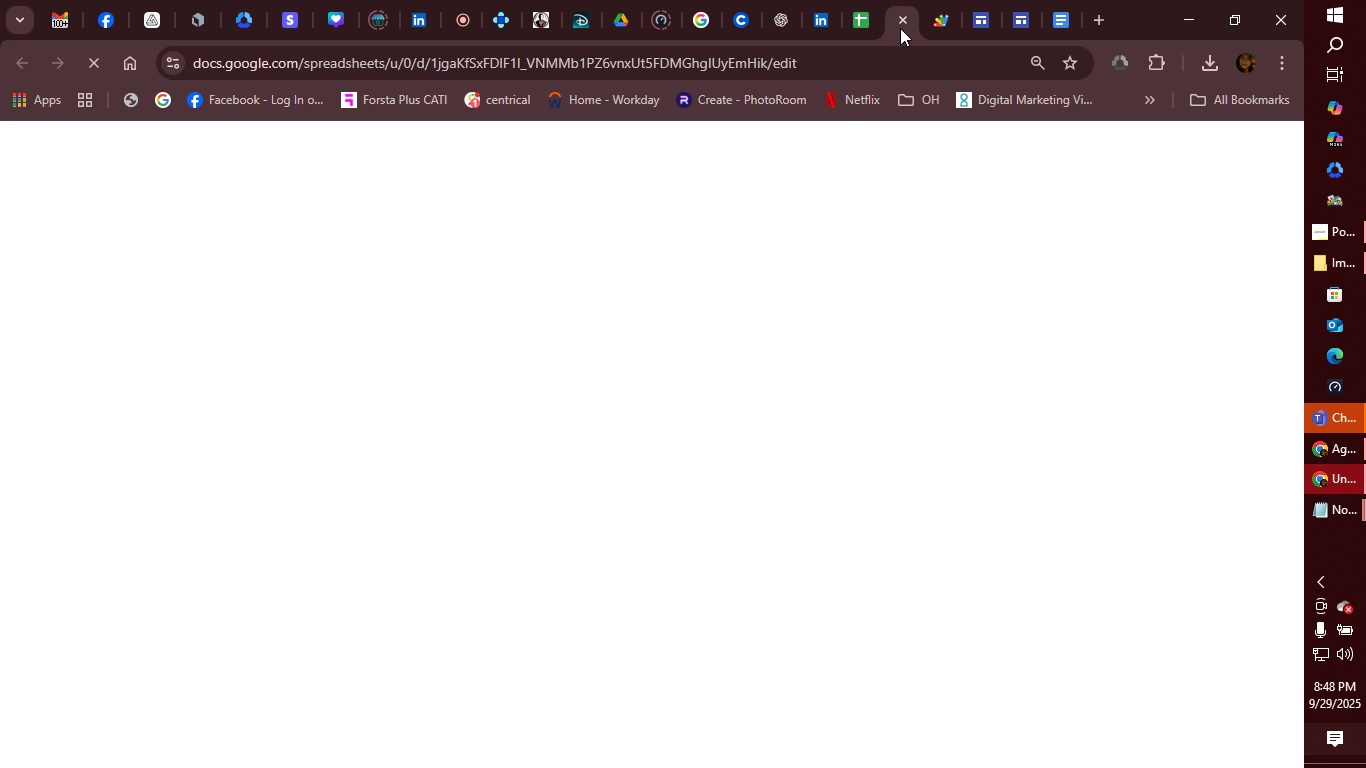 
left_click([139, 138])
 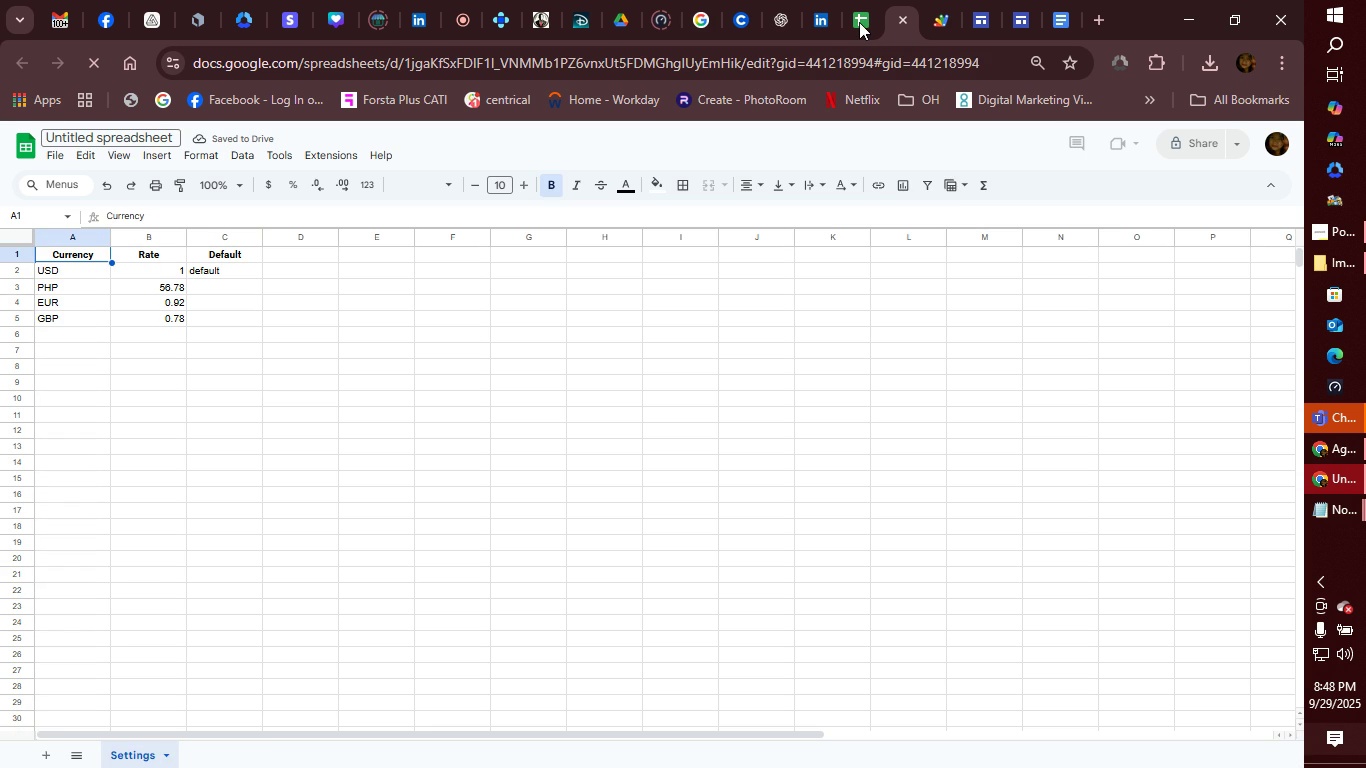 
left_click([859, 22])
 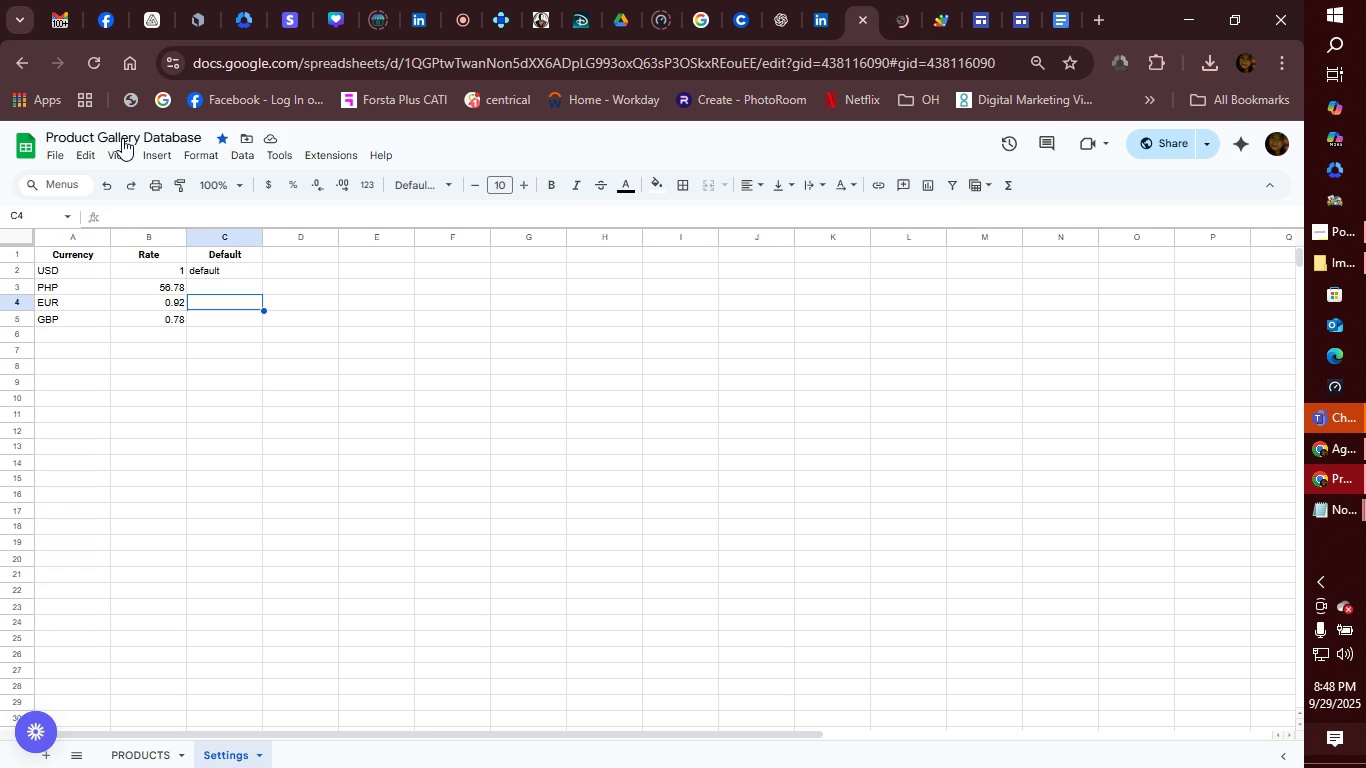 
left_click([122, 138])
 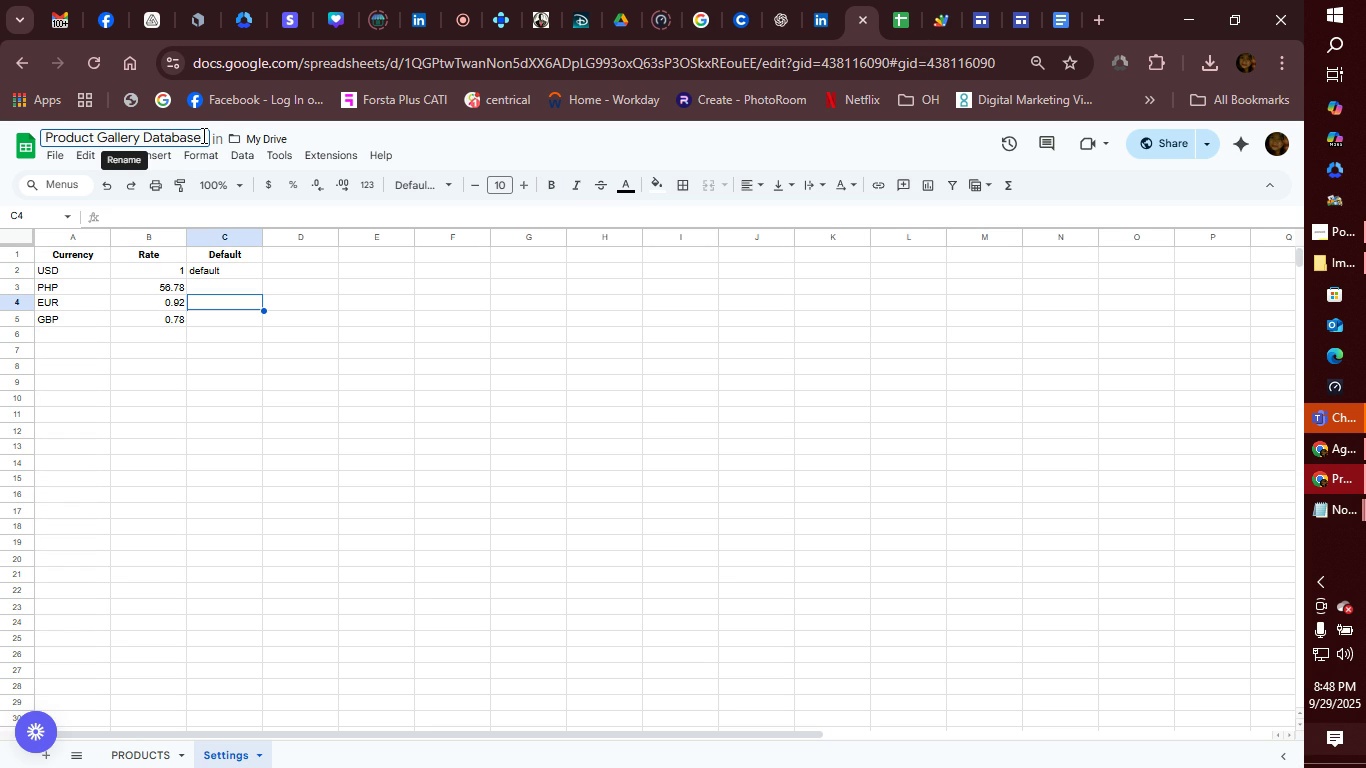 
wait(10.38)
 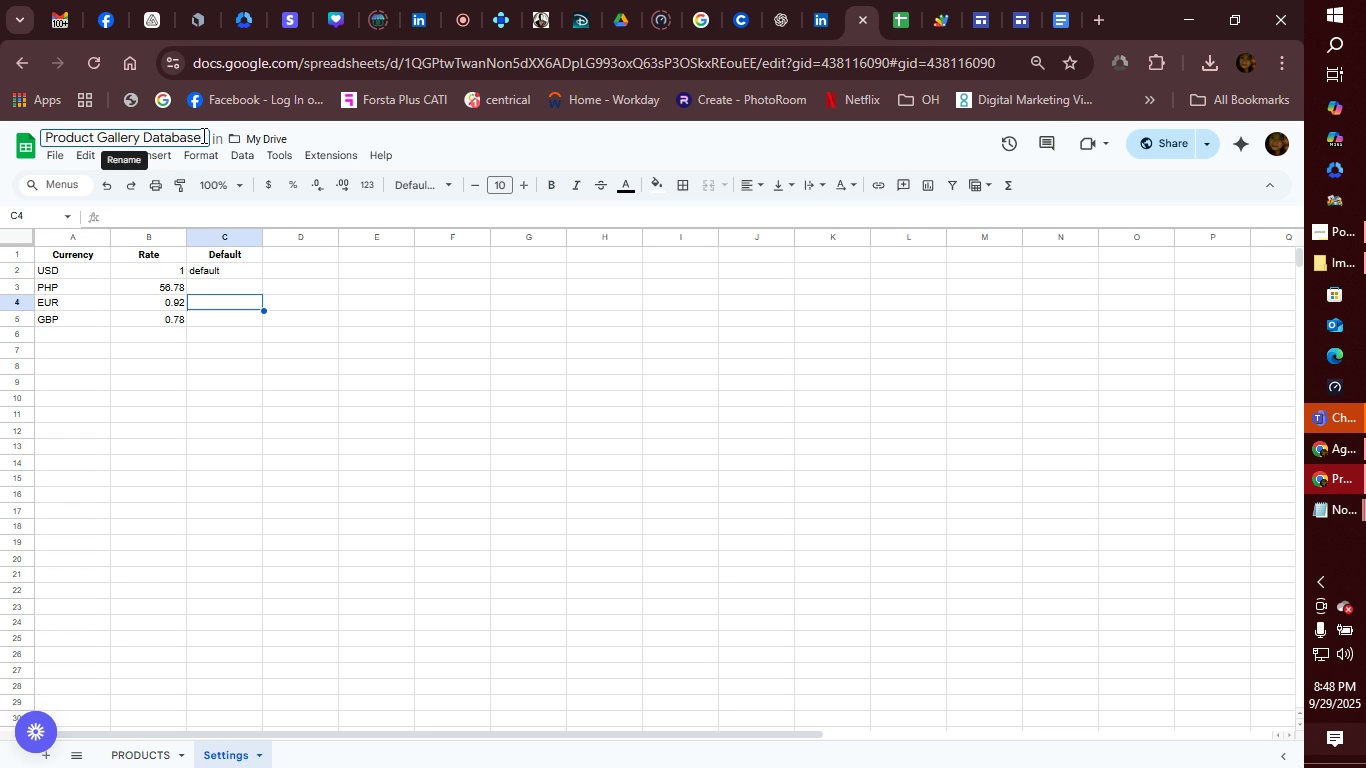 
left_click([660, 419])
 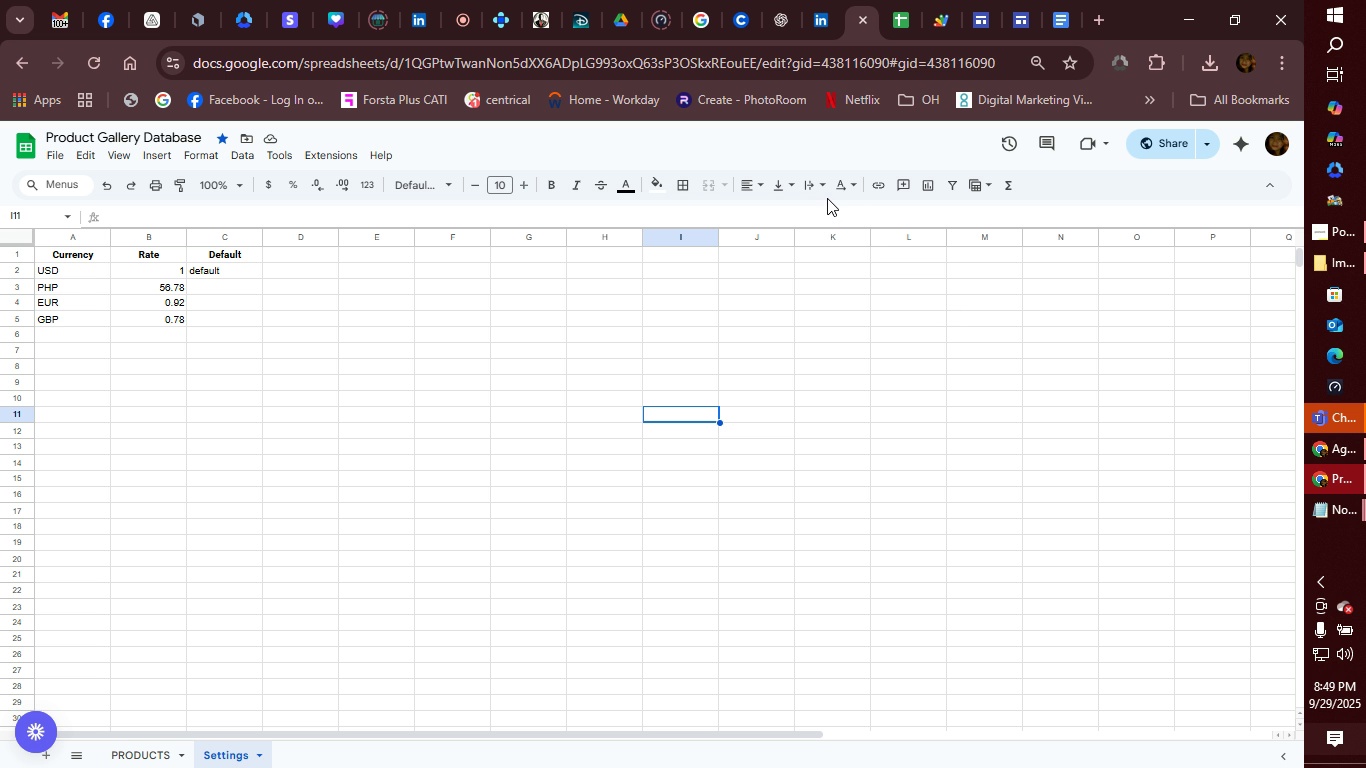 
wait(17.62)
 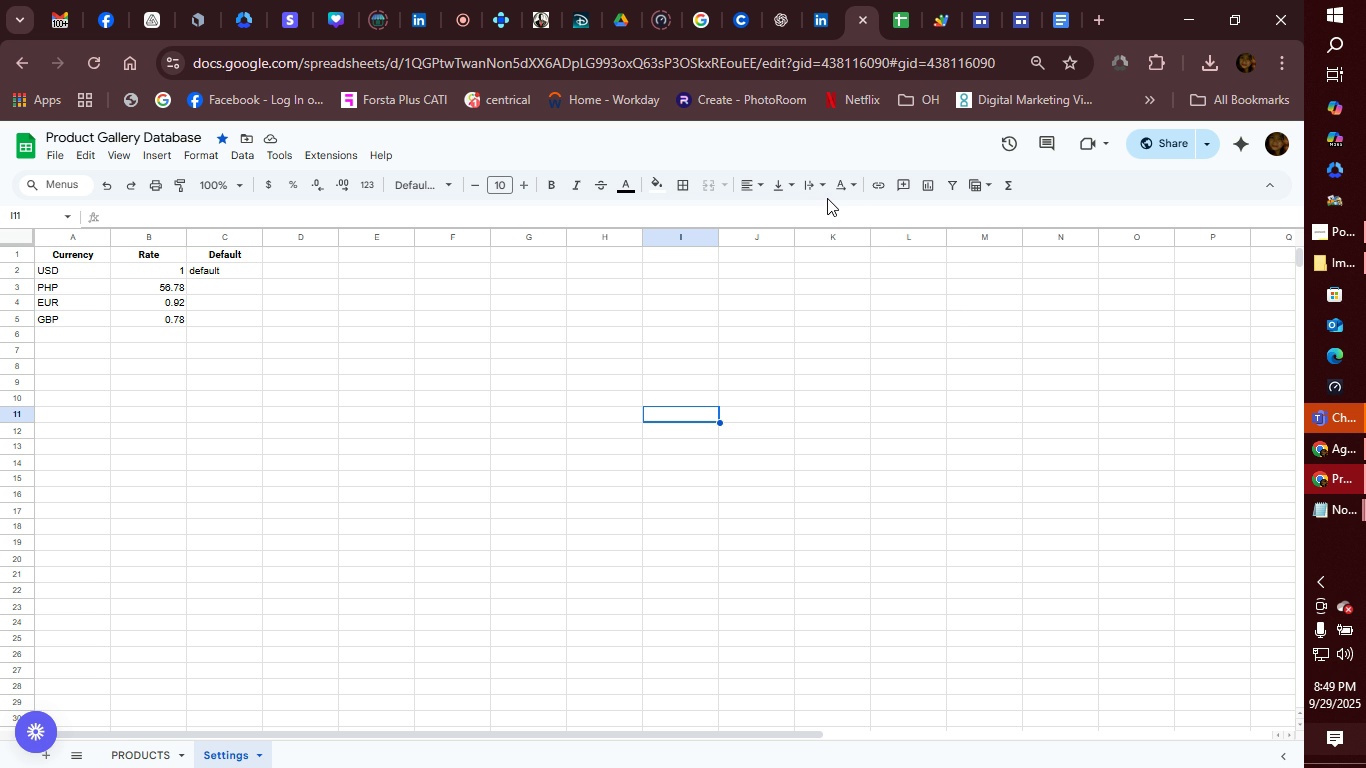 
left_click([132, 755])
 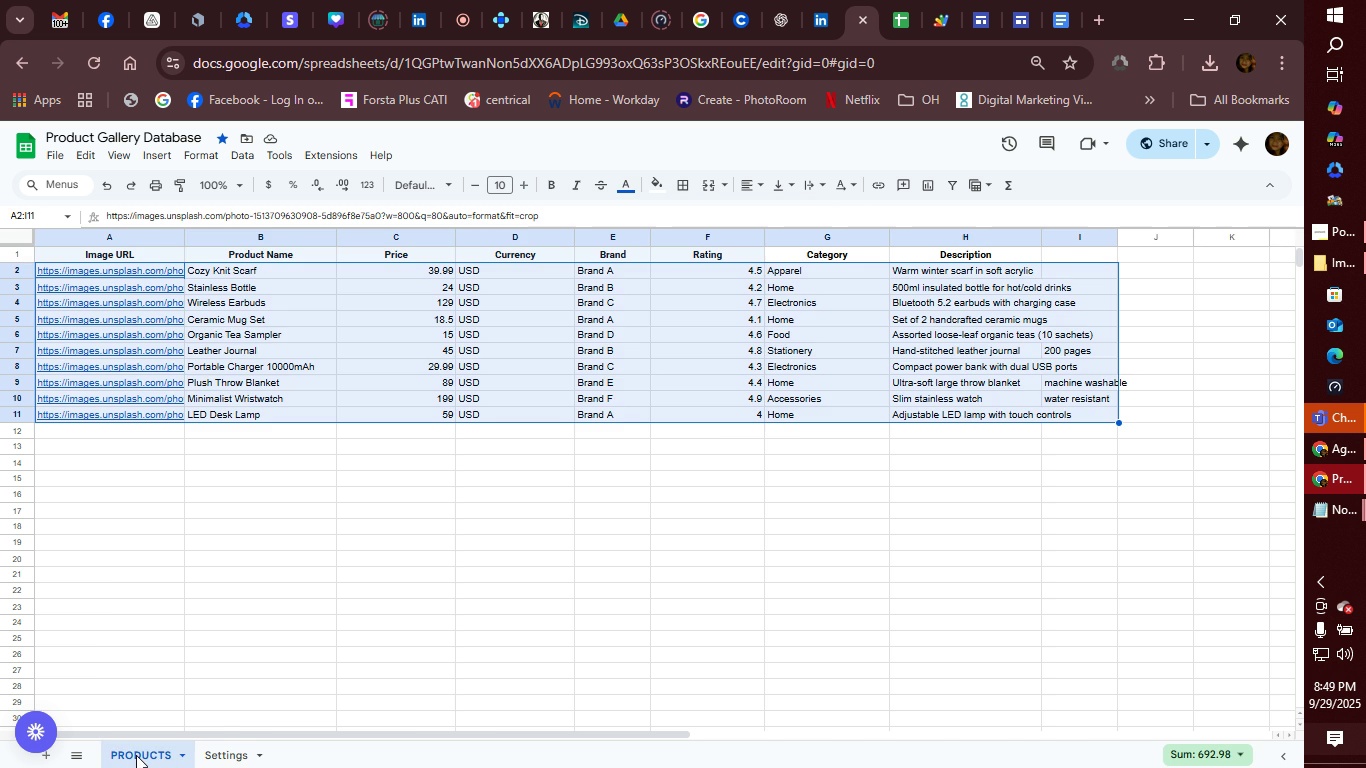 
right_click([136, 755])
 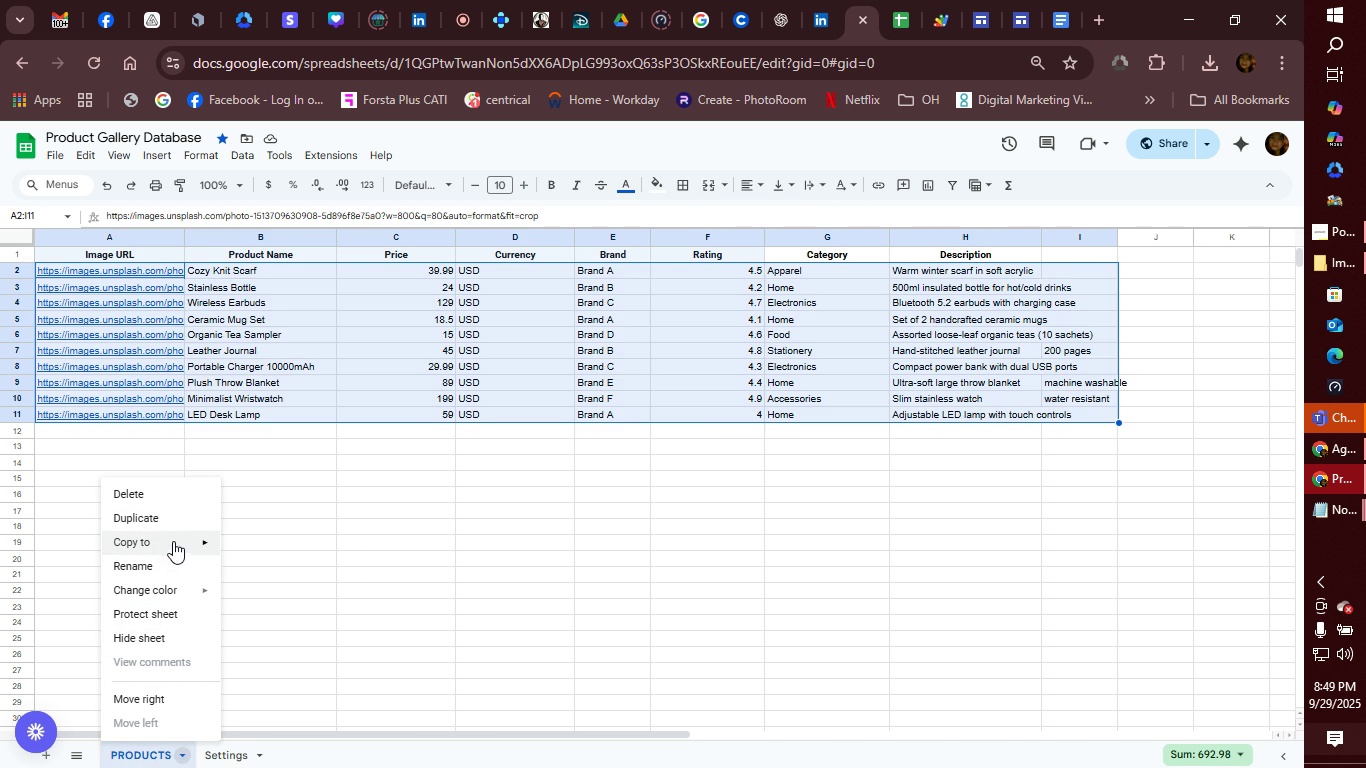 
wait(8.81)
 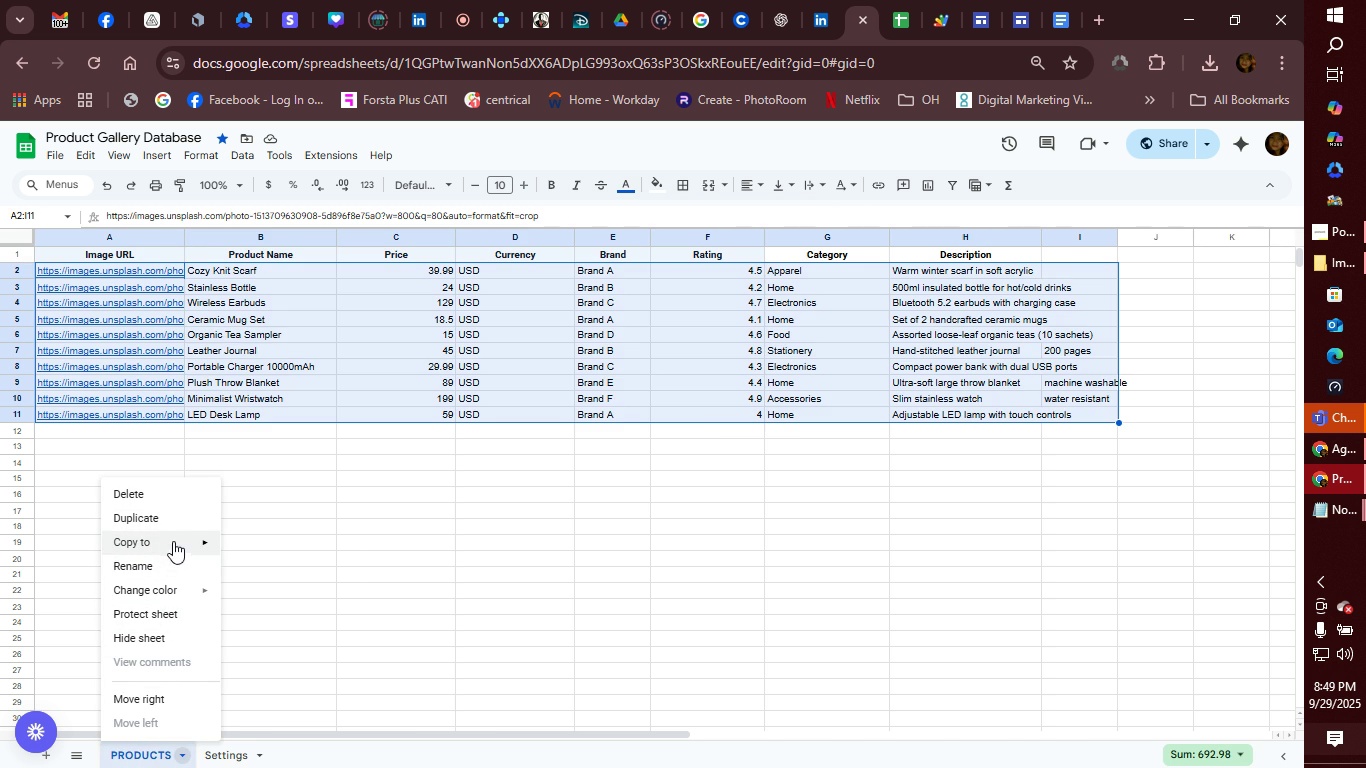 
left_click([284, 541])
 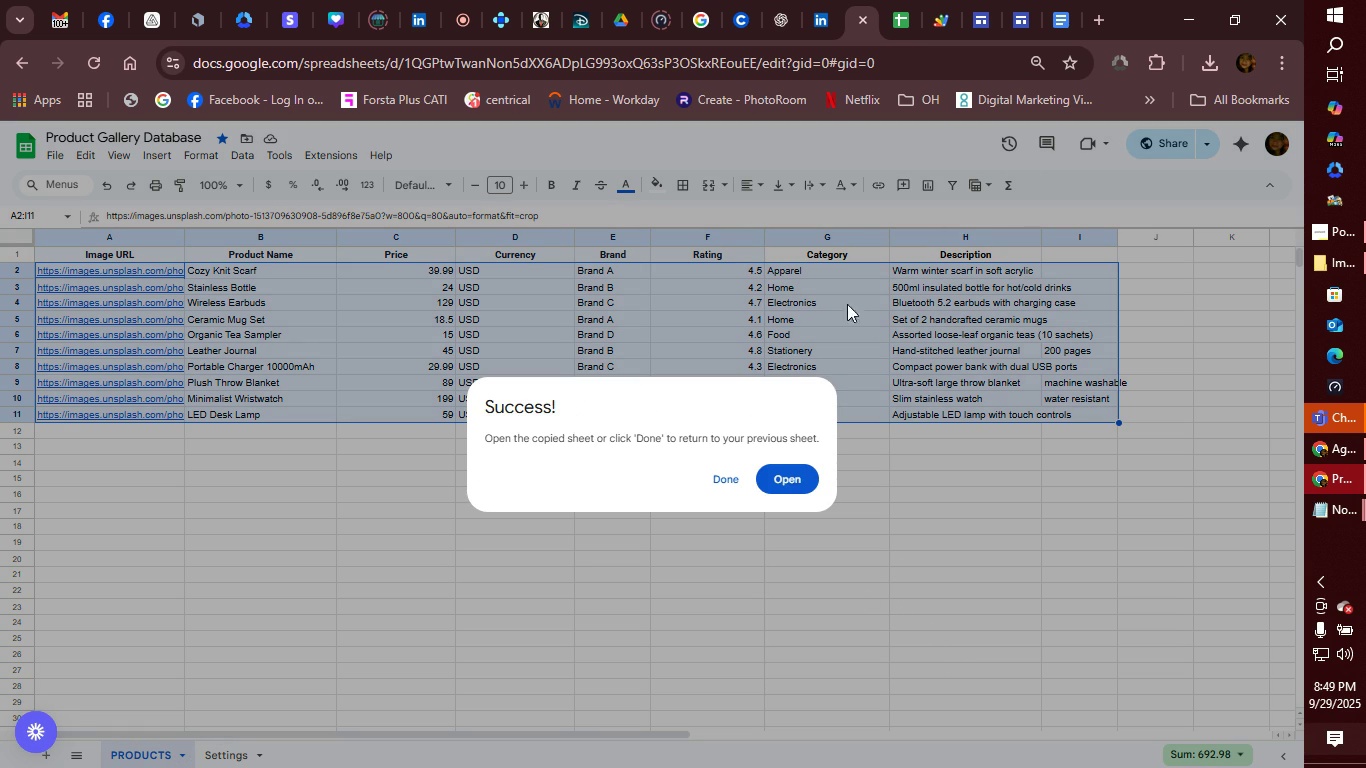 
left_click([805, 486])
 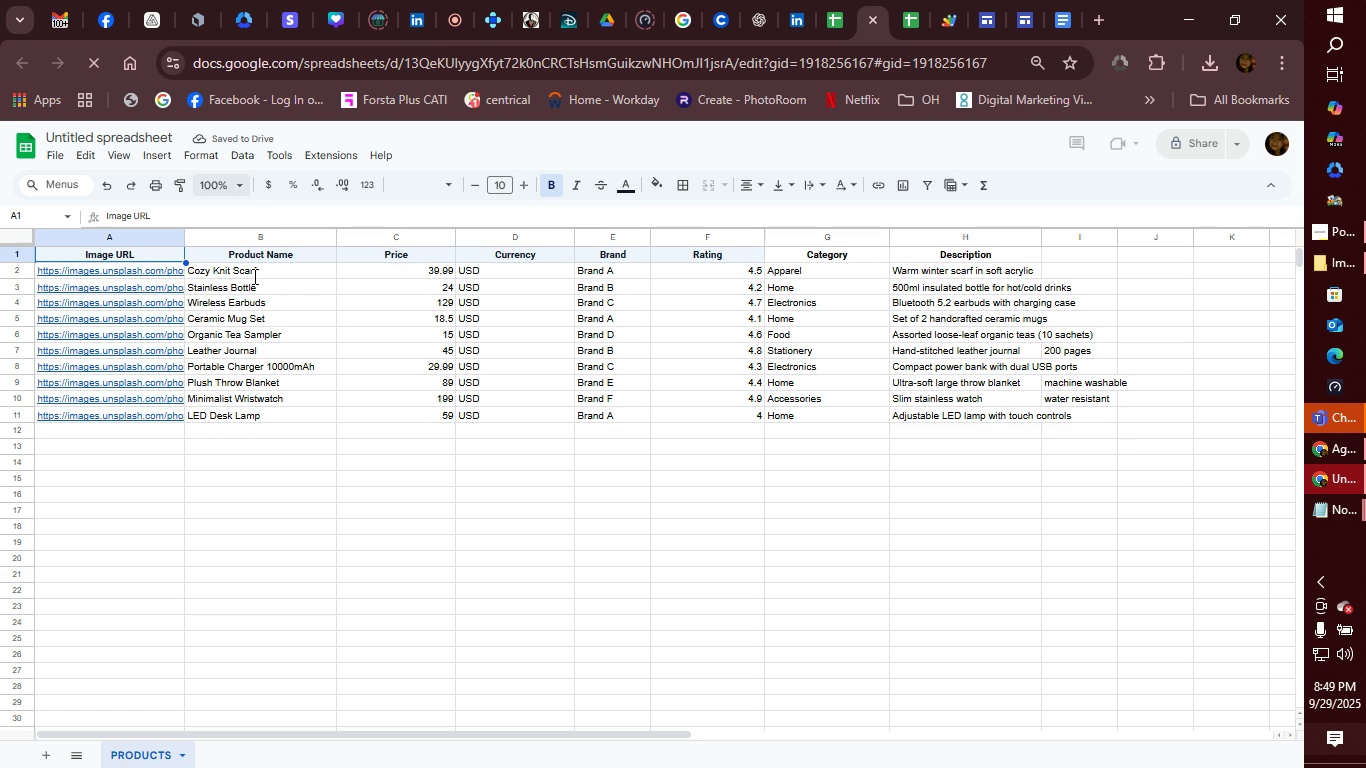 
wait(6.55)
 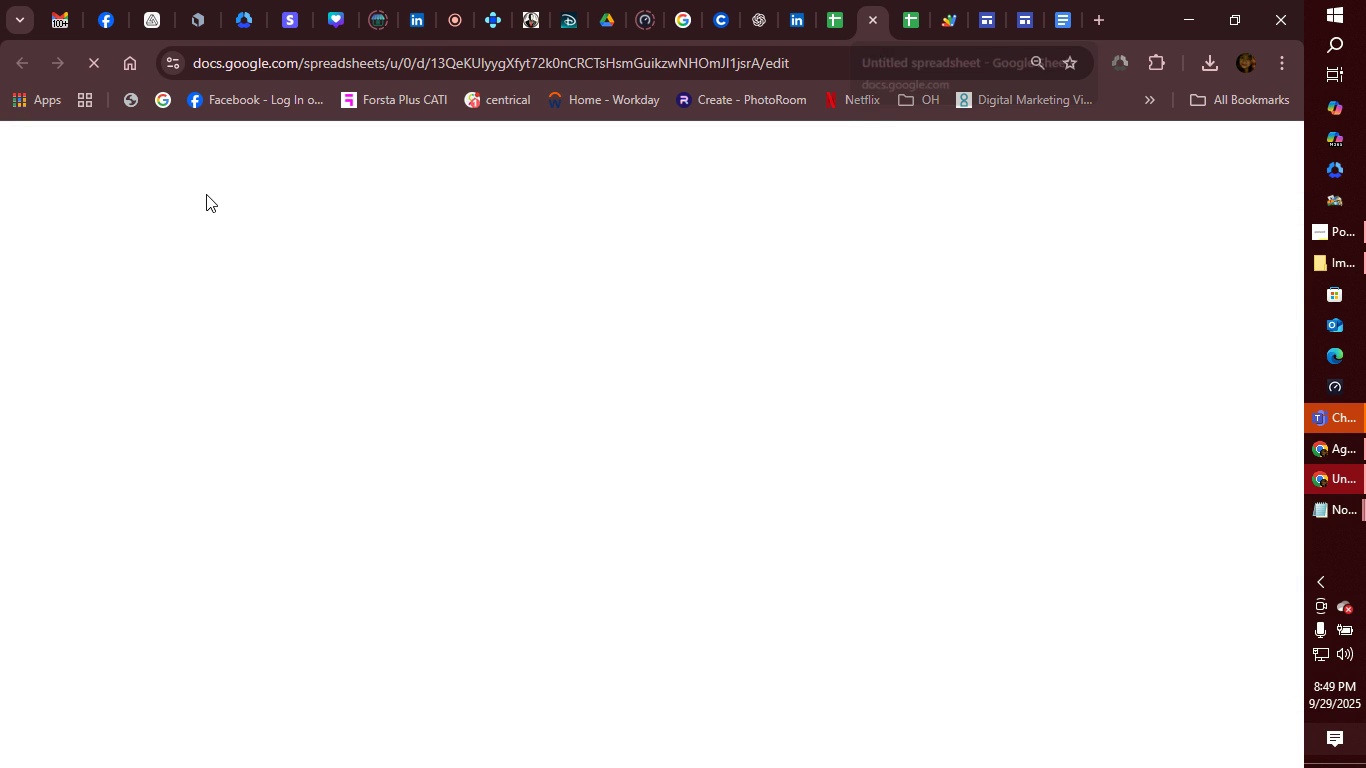 
left_click([171, 135])